 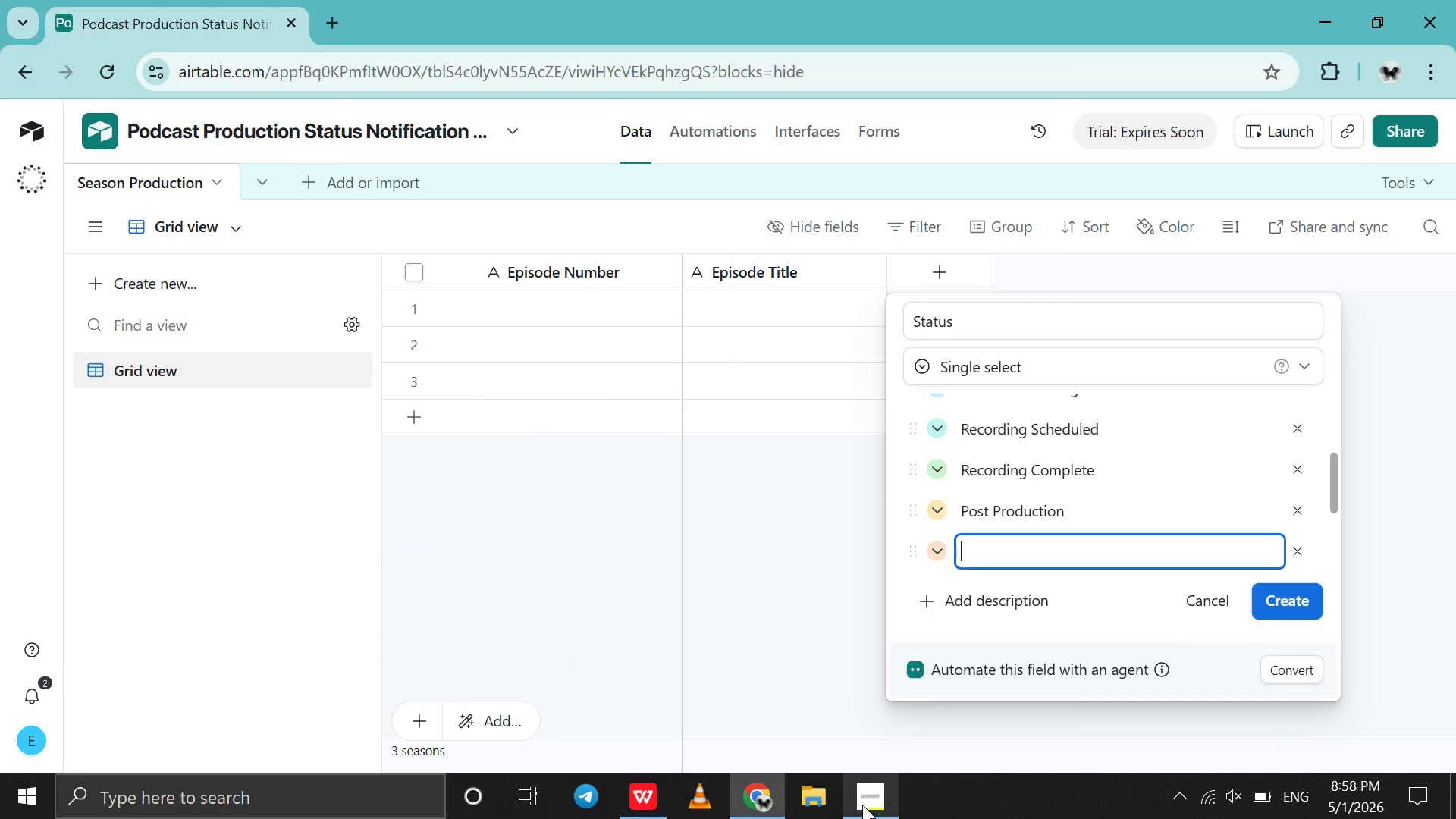 
type(Published )
key(Backspace)
 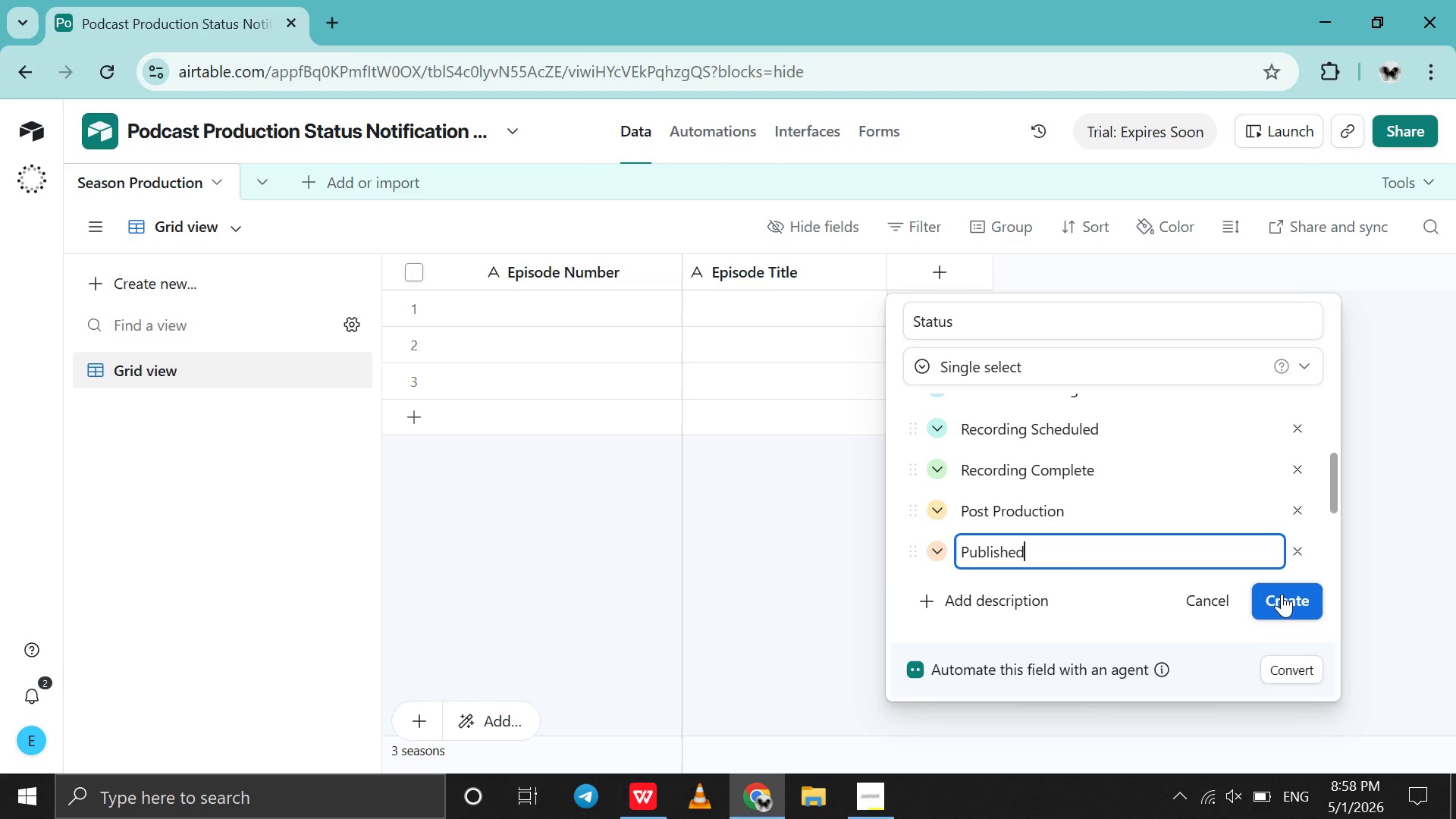 
left_click([1282, 594])
 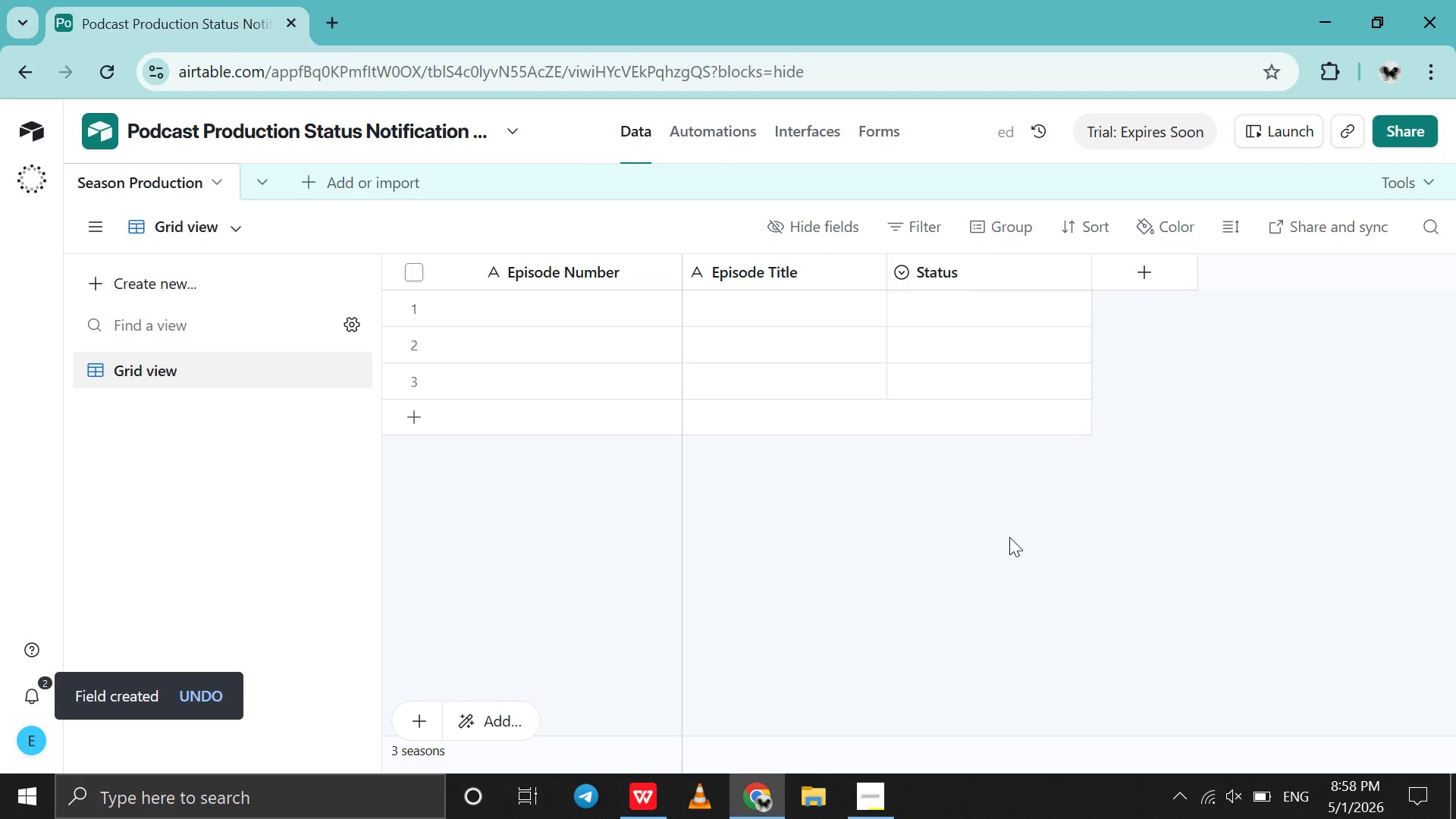 
wait(5.7)
 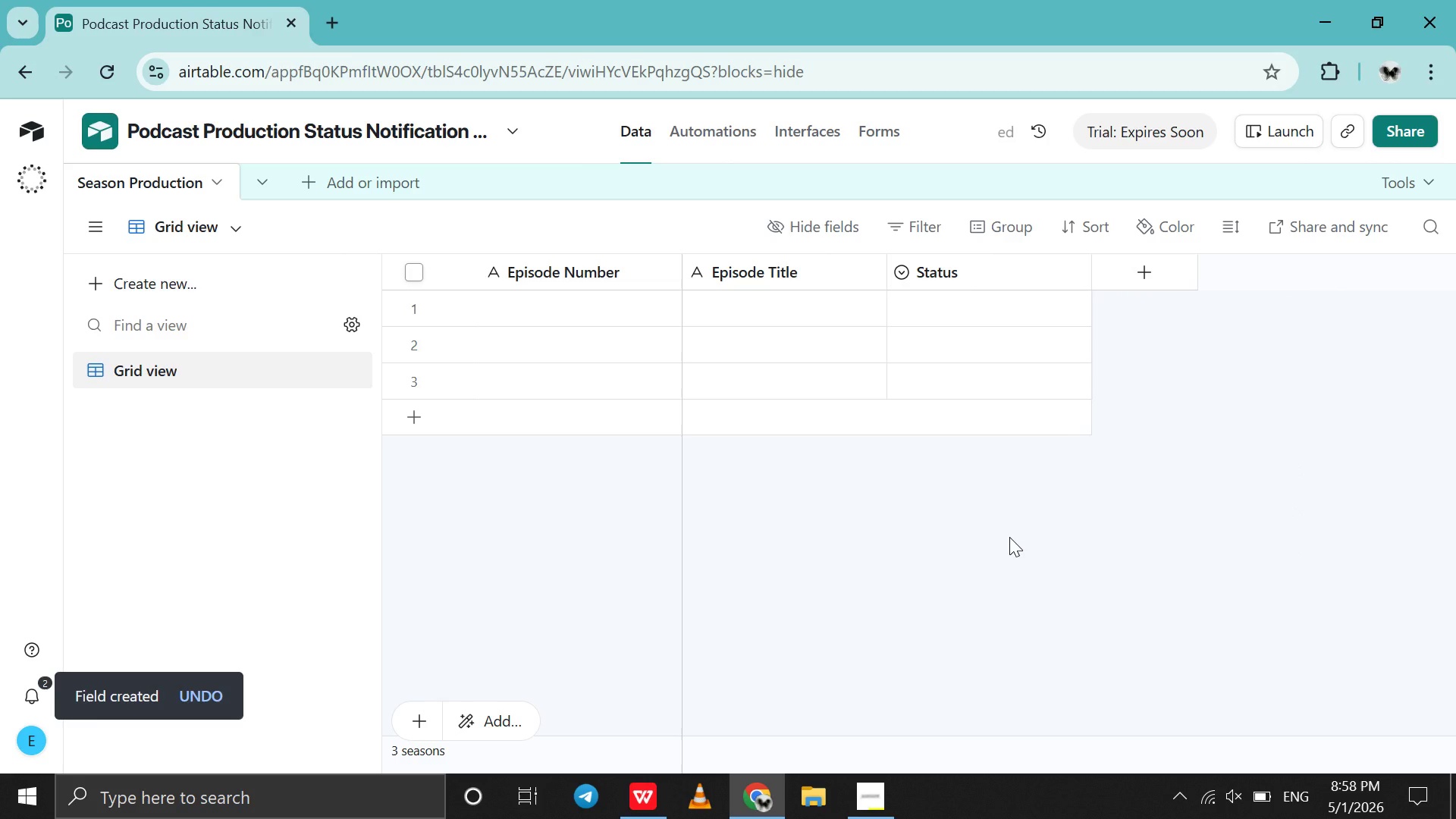 
left_click([884, 790])